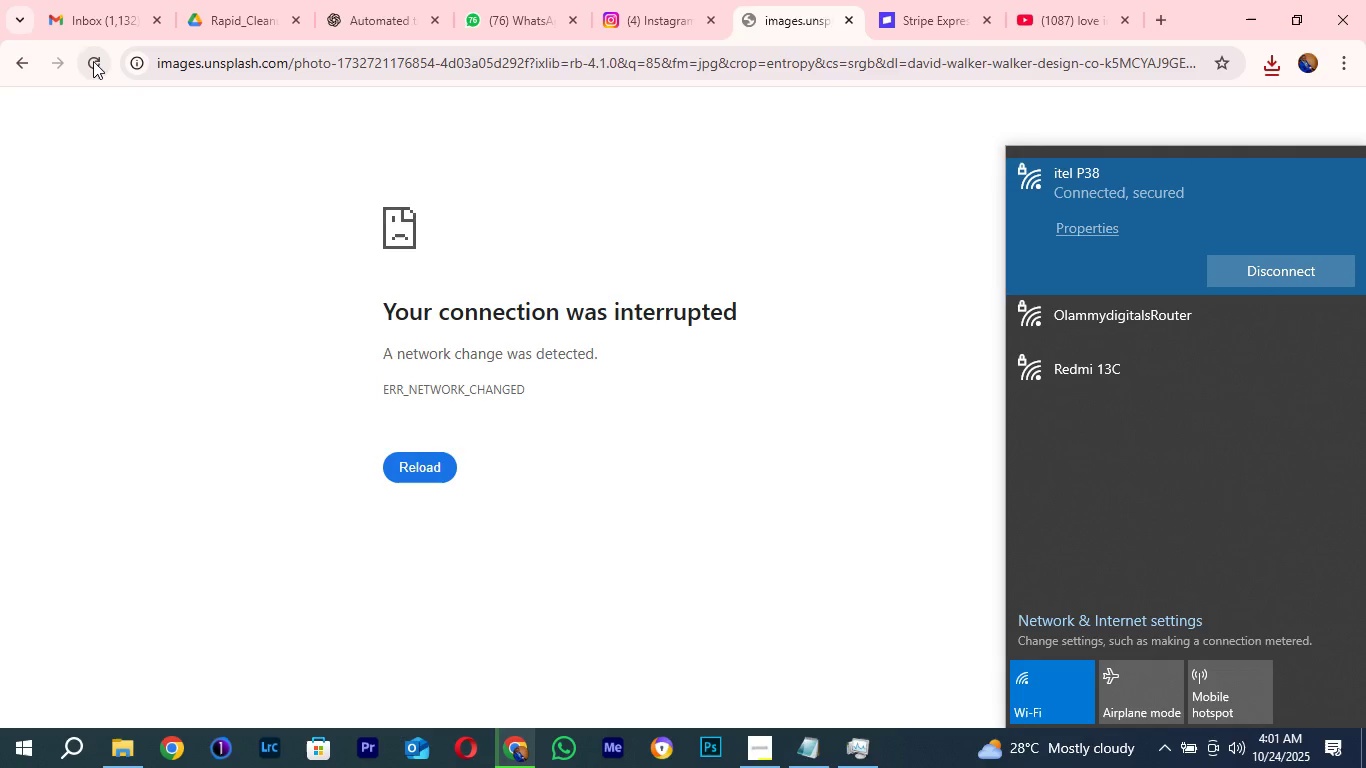 
left_click([93, 61])
 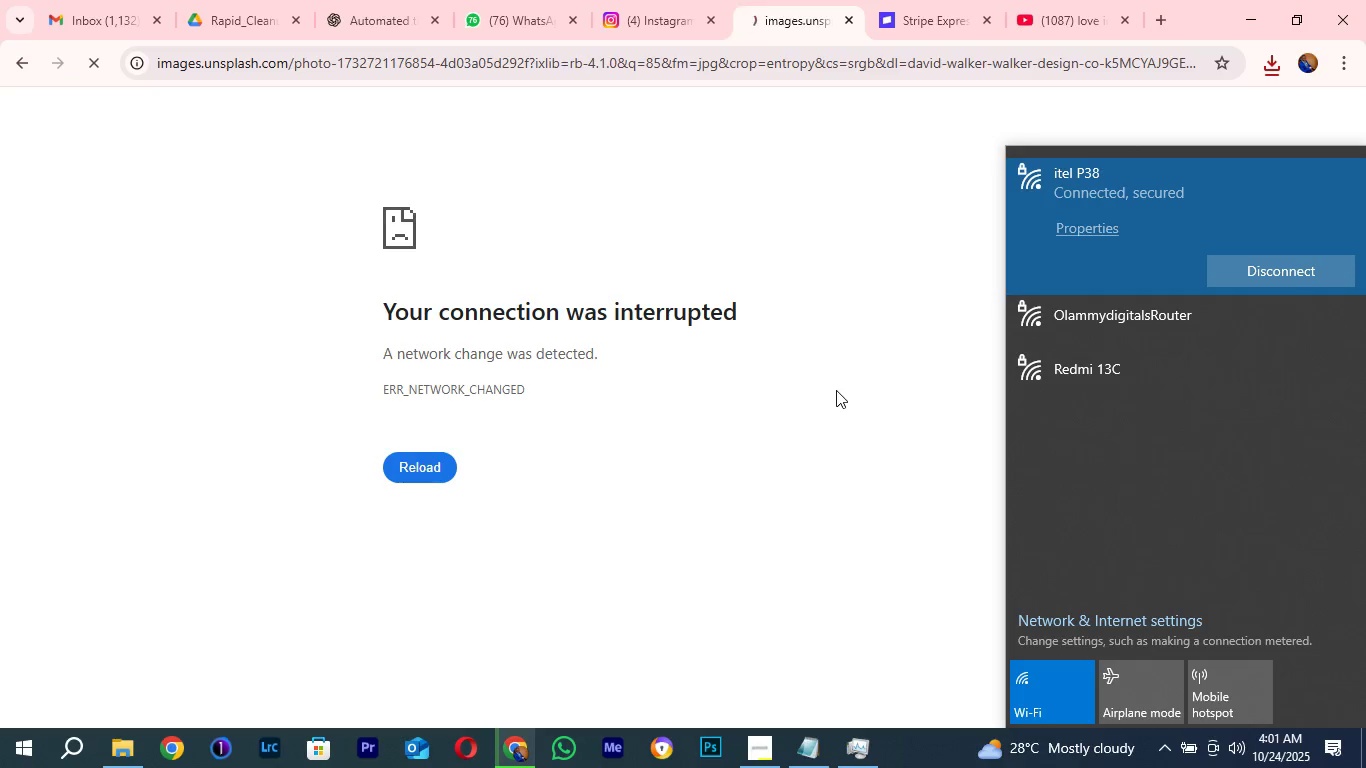 
left_click([836, 390])
 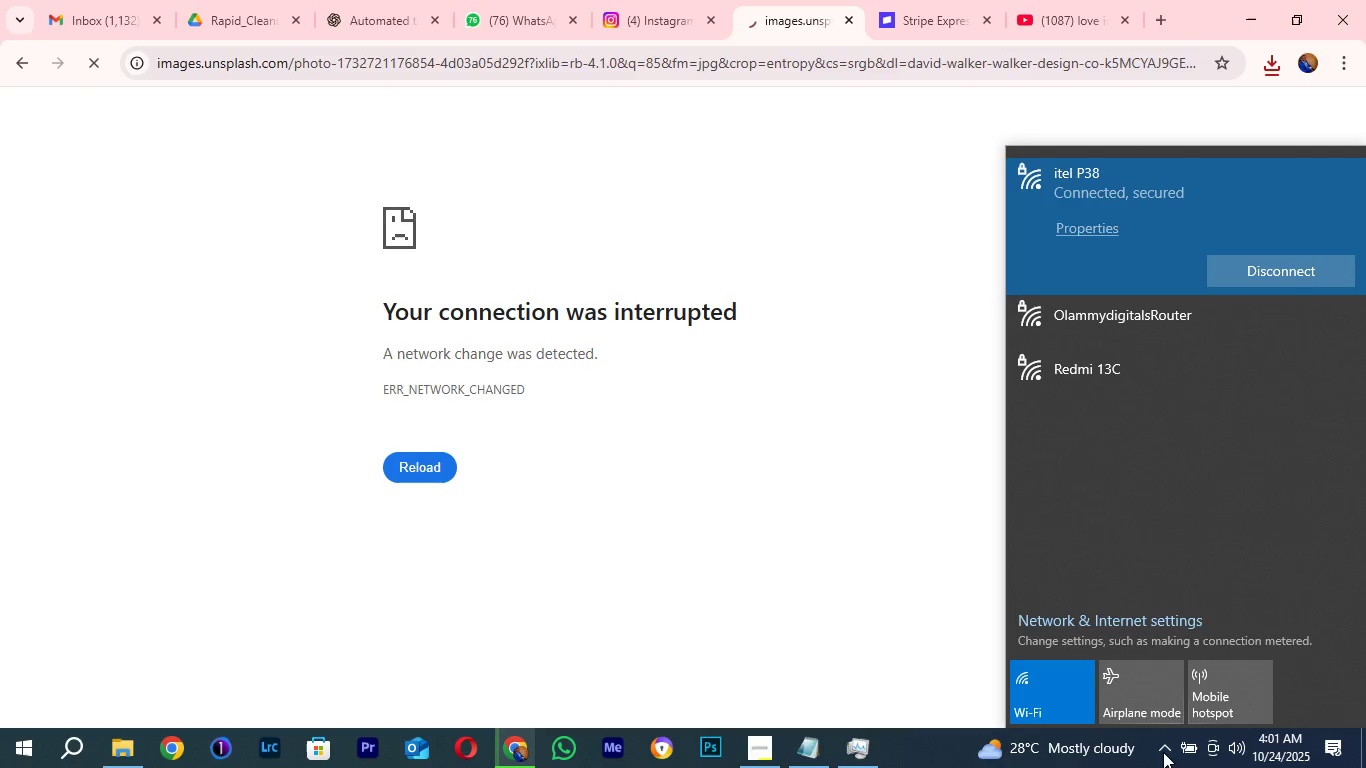 
left_click([1163, 752])
 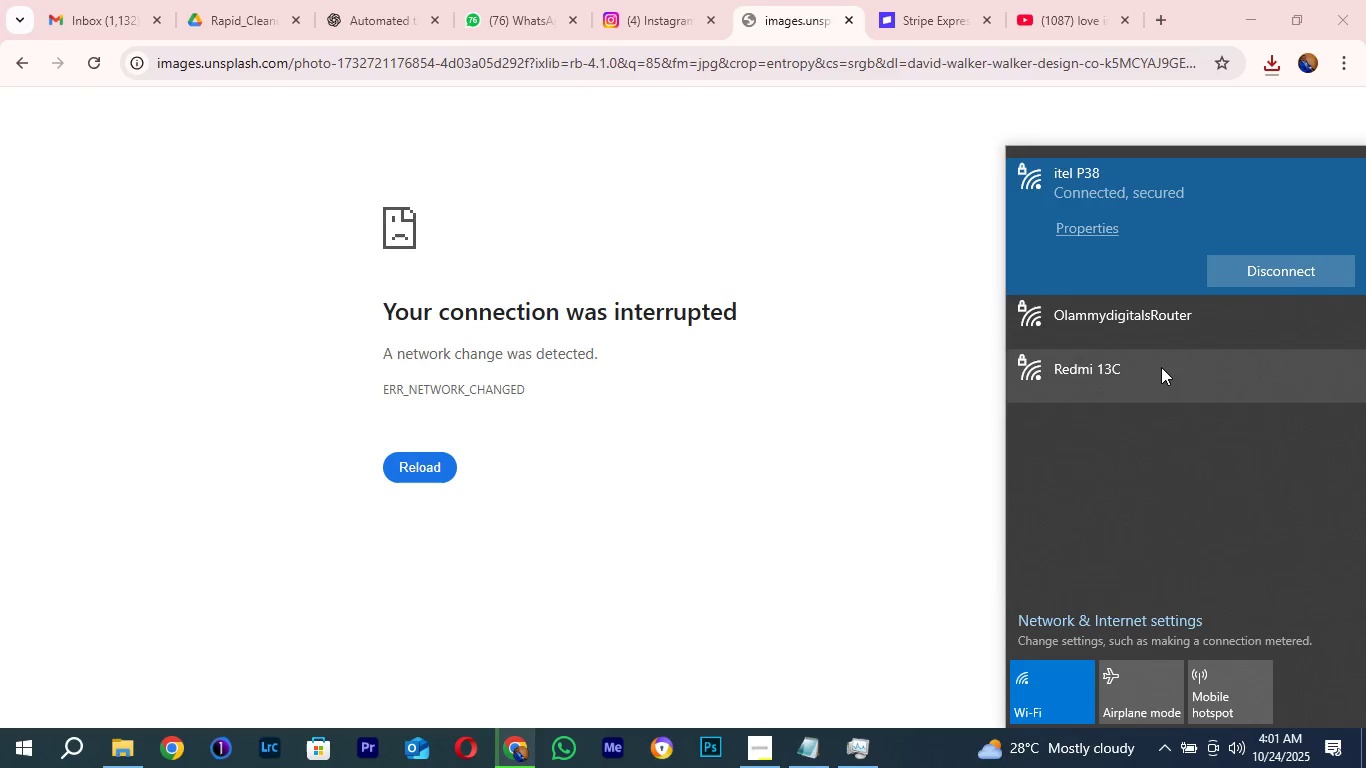 
left_click([1161, 367])
 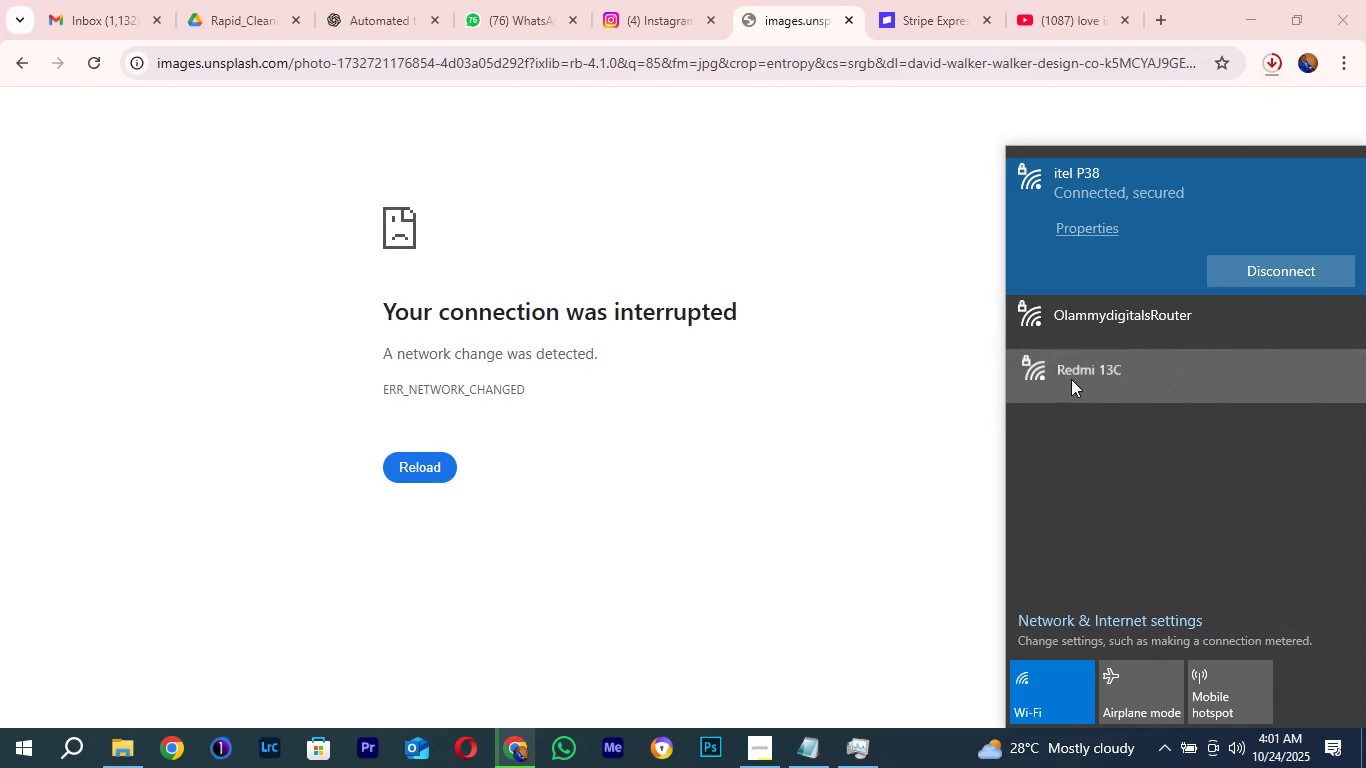 
left_click([1071, 379])
 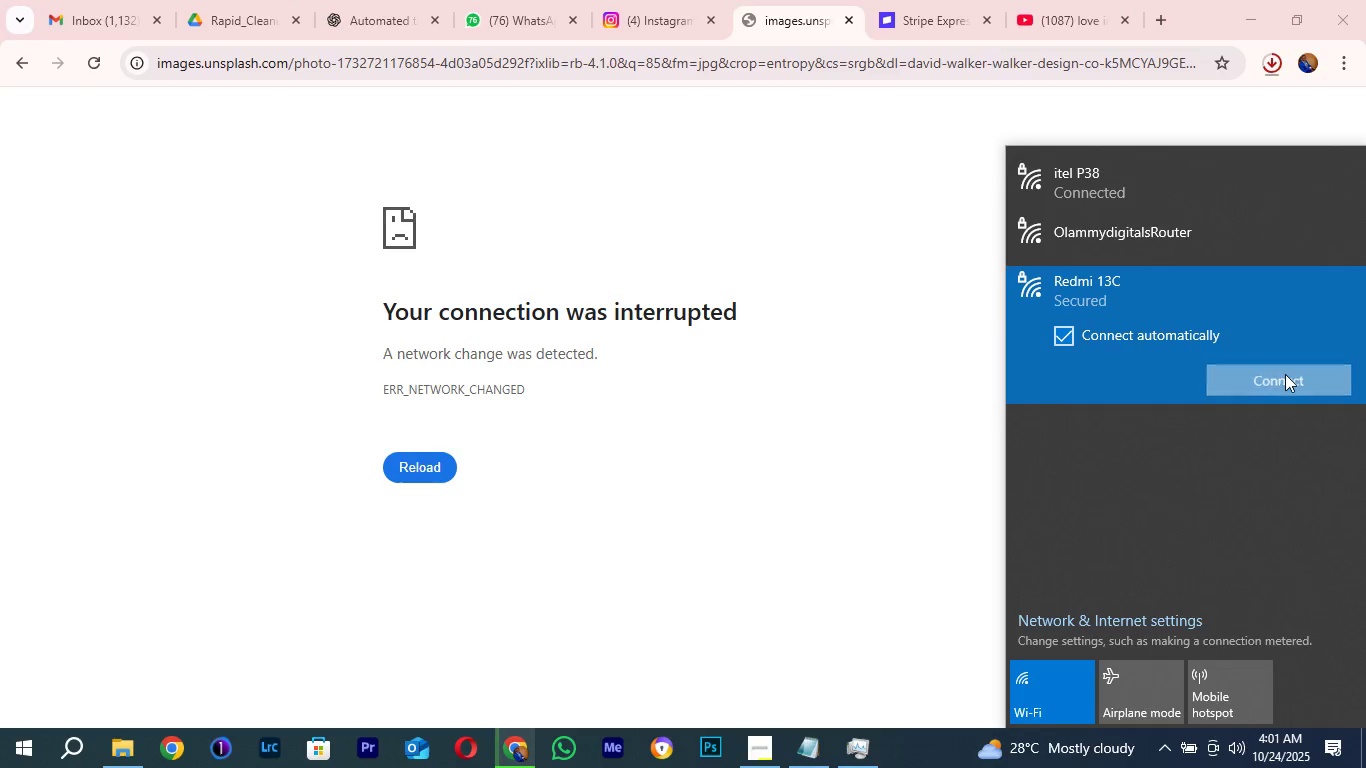 
left_click([1285, 374])
 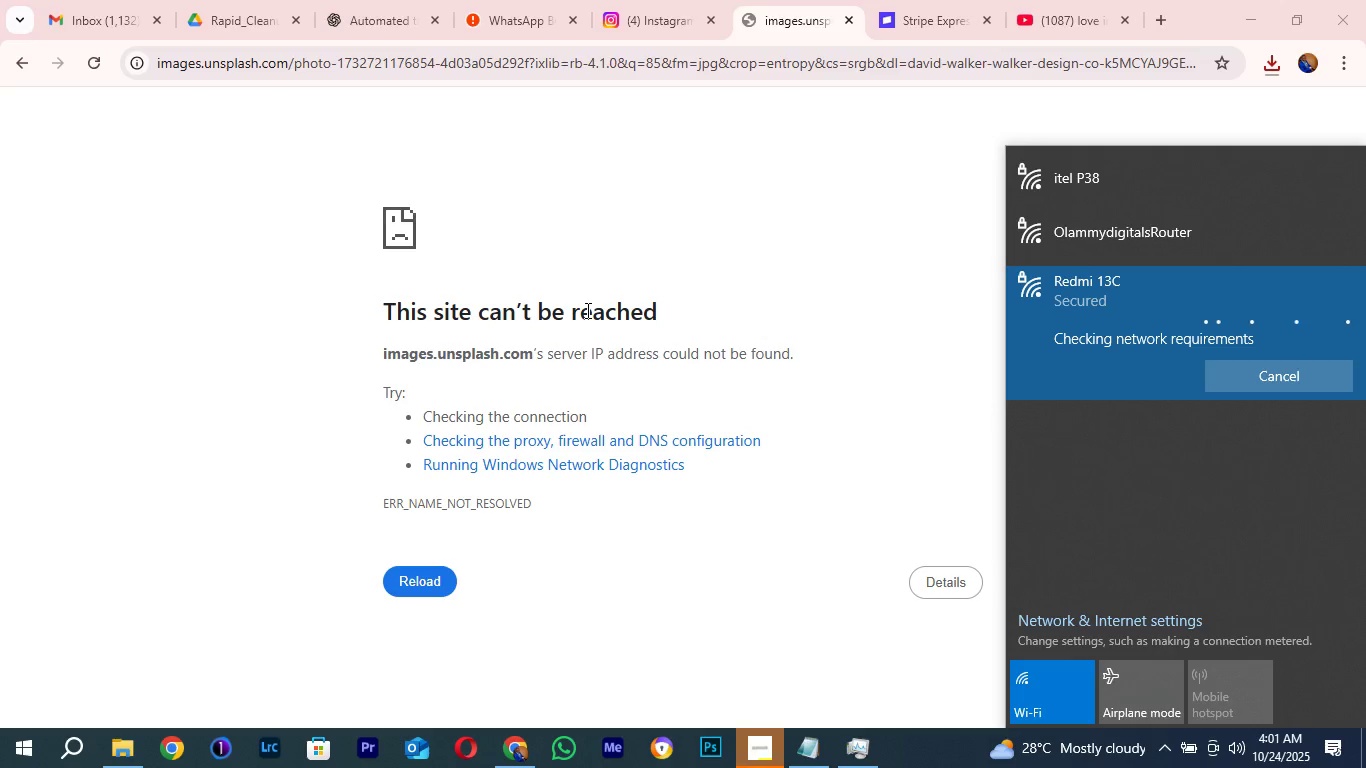 
wait(11.39)
 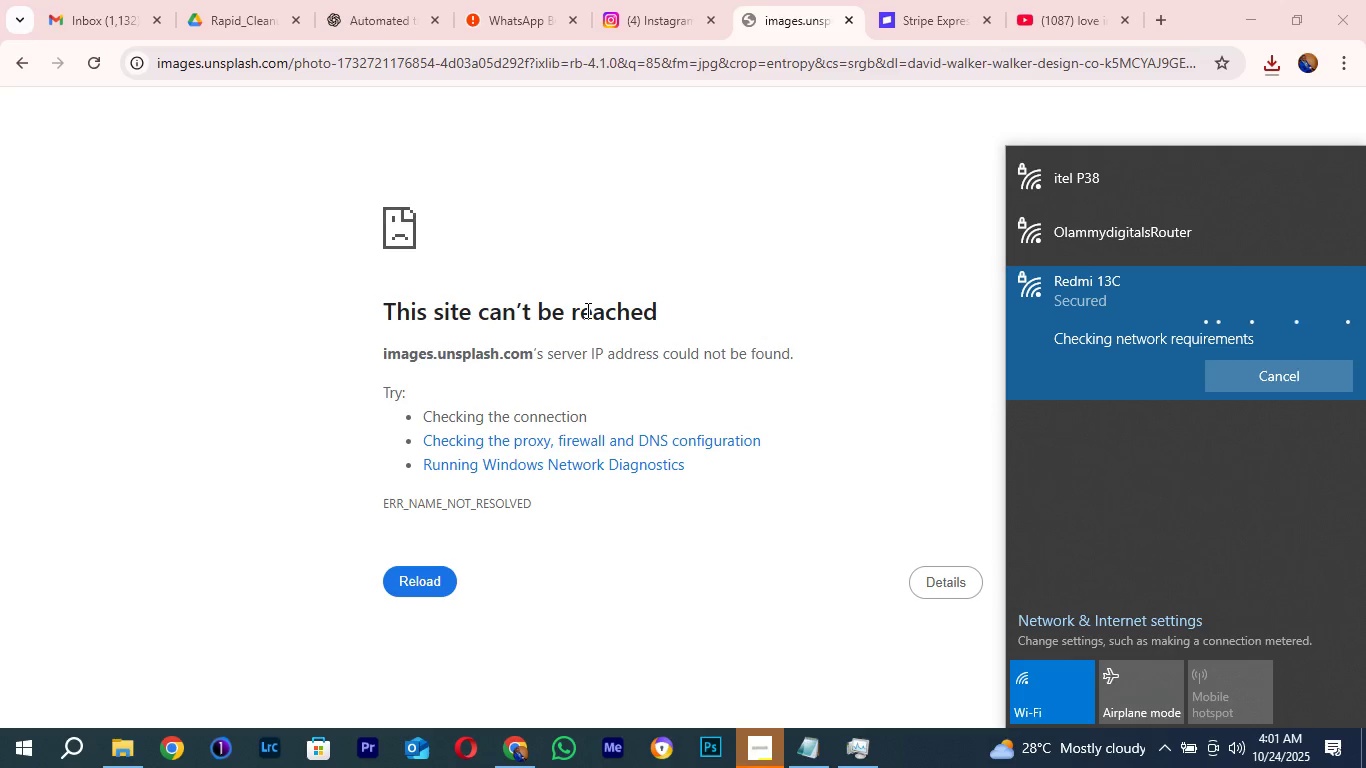 
left_click([270, 306])
 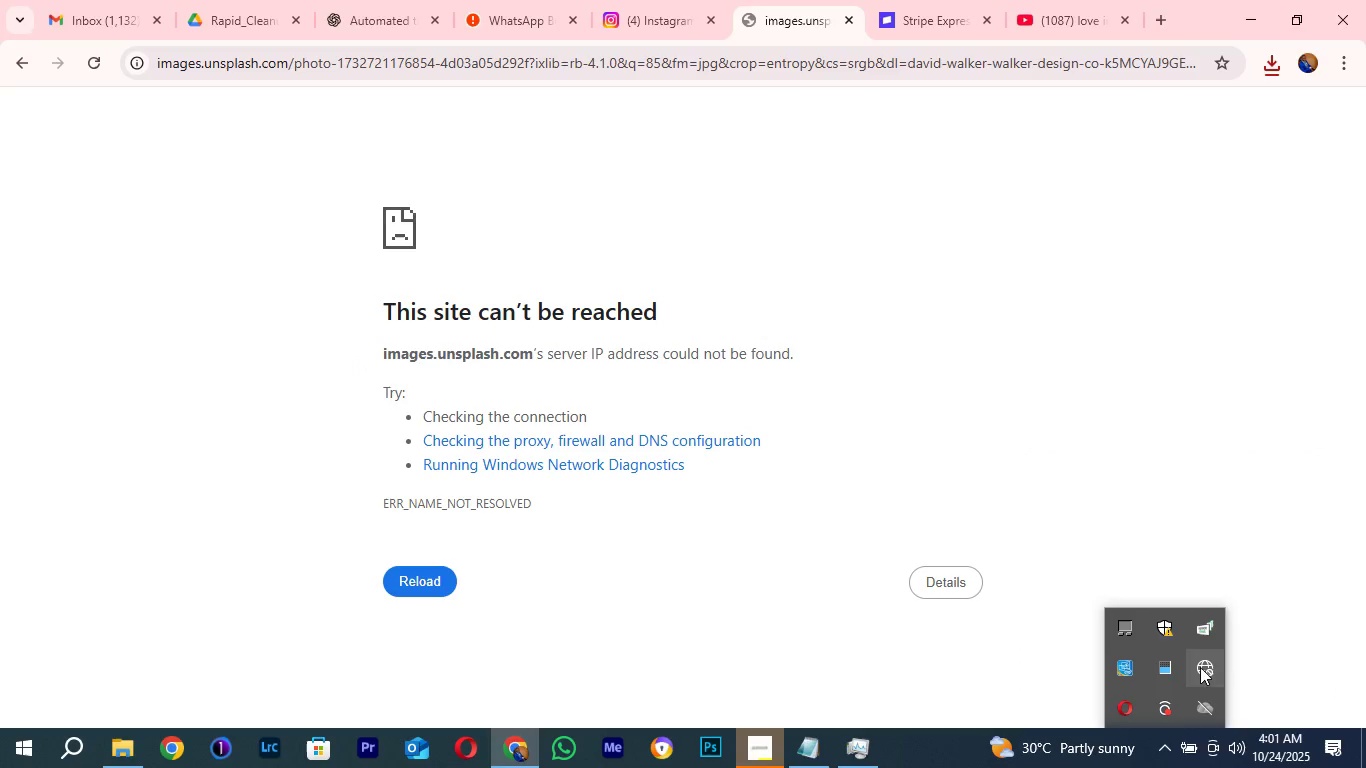 
left_click([1200, 667])
 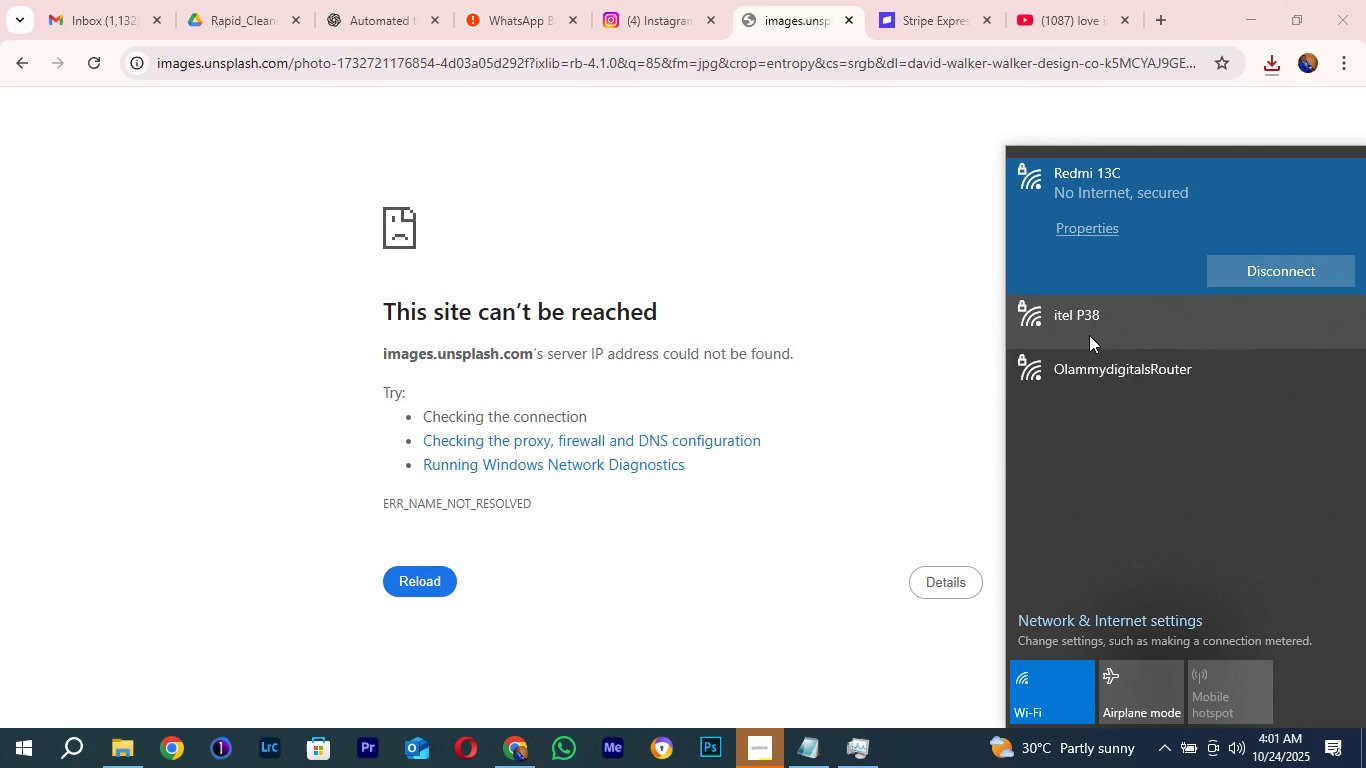 
left_click([1080, 333])
 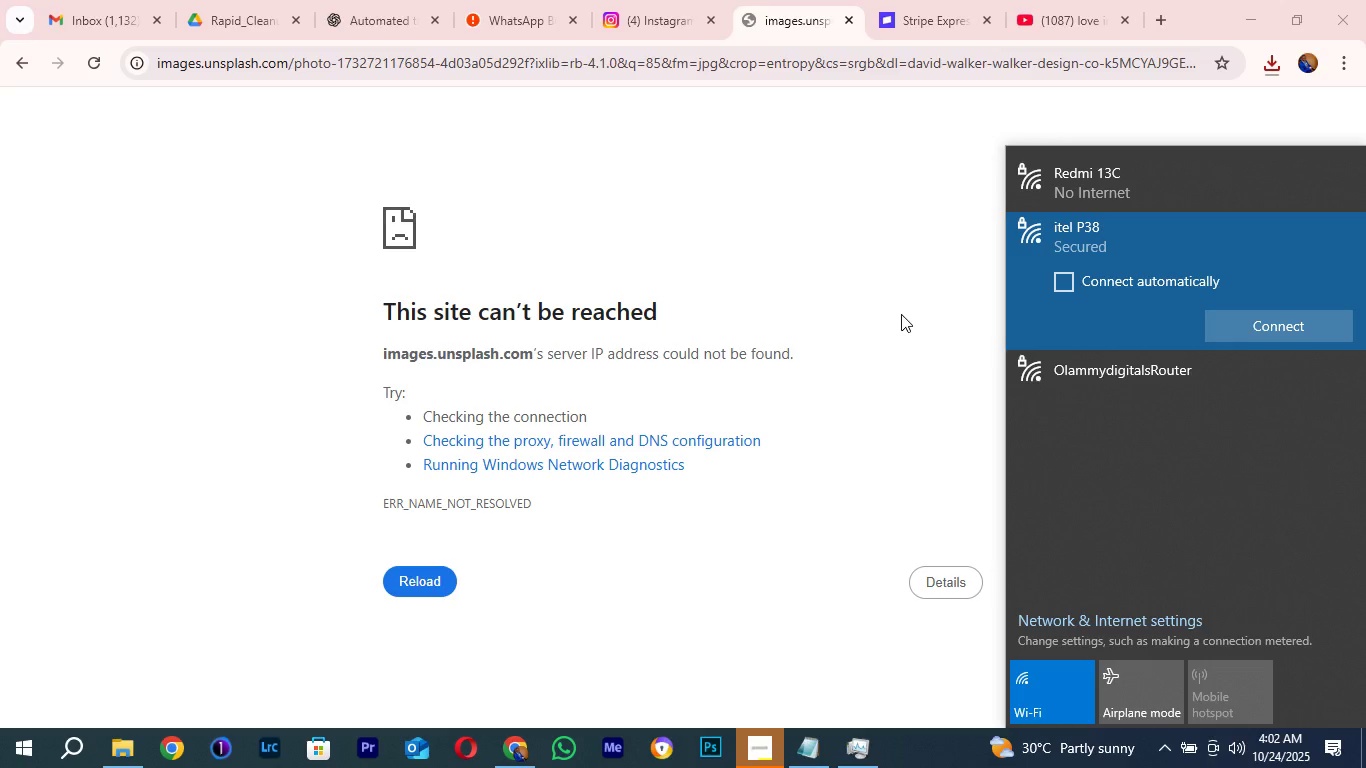 
wait(18.09)
 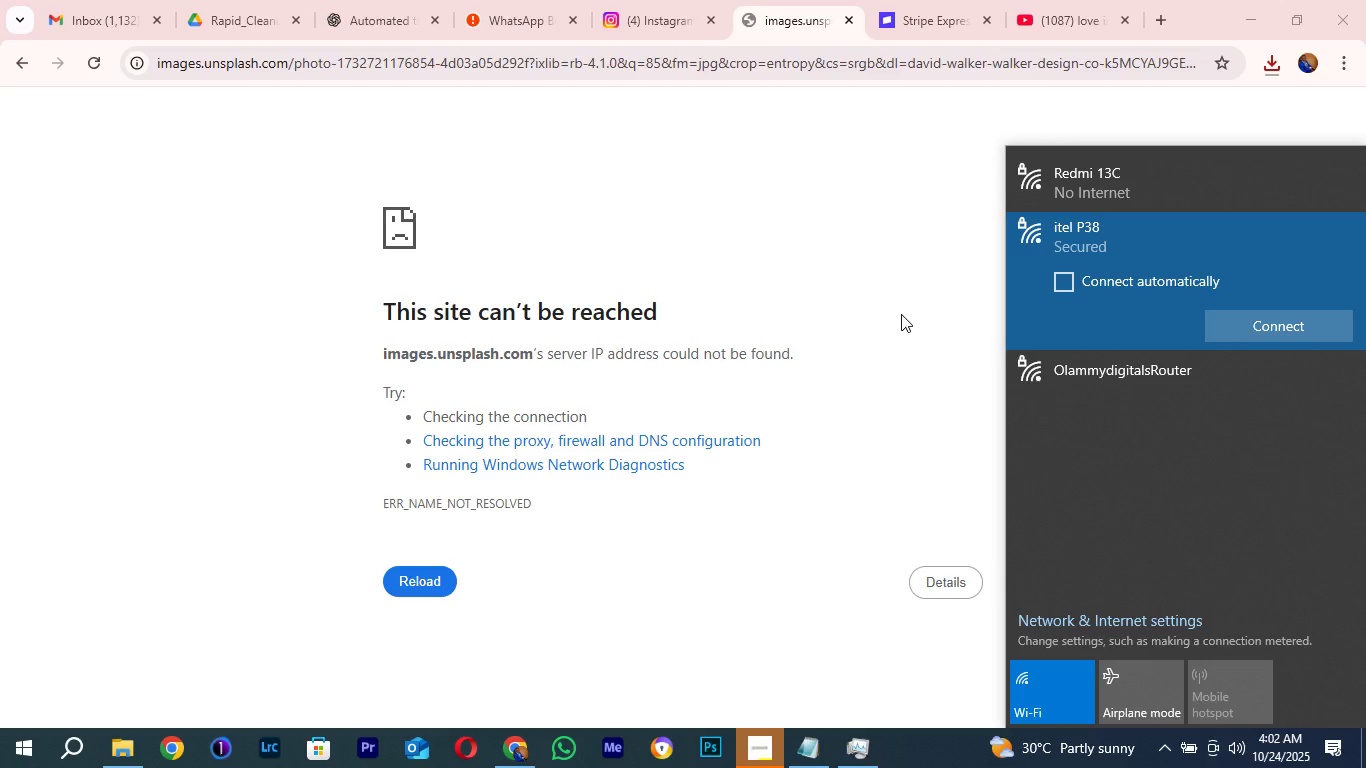 
left_click([1247, 324])
 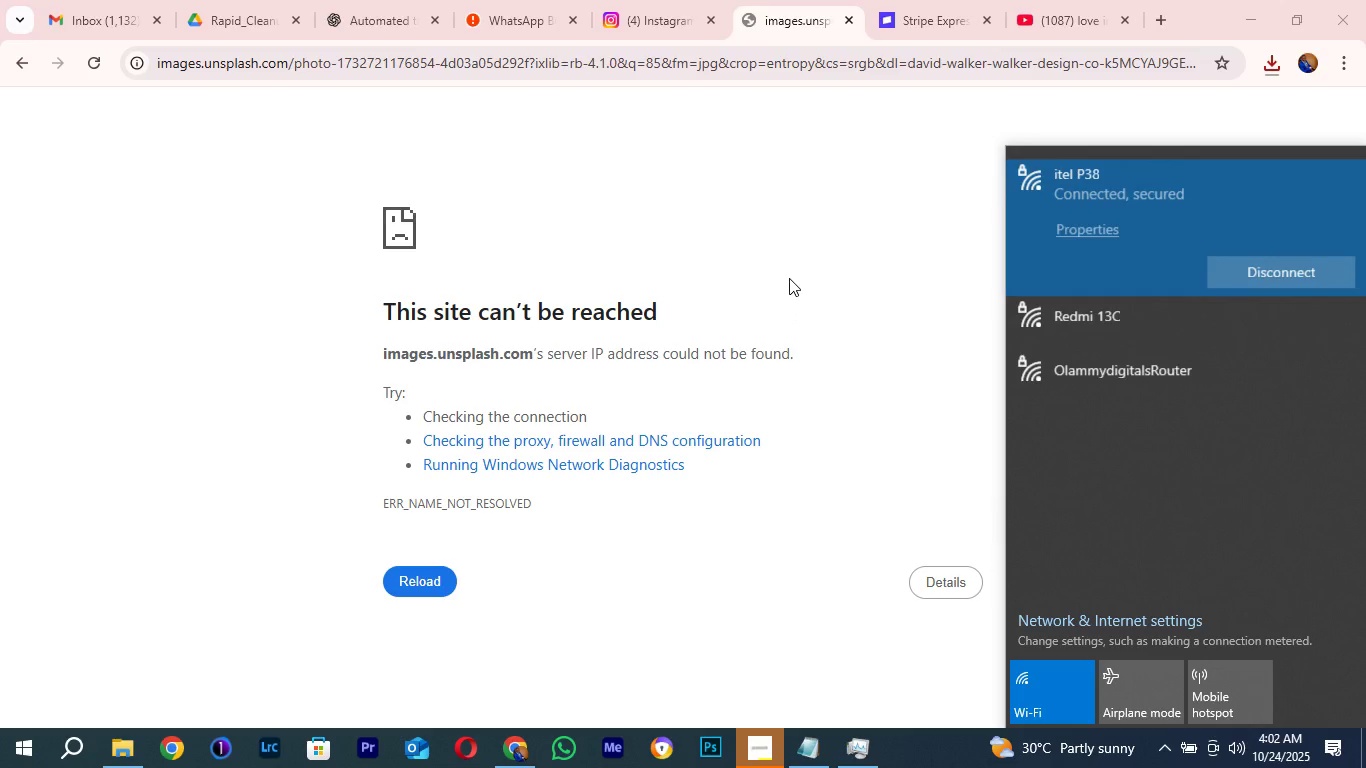 
left_click([789, 278])
 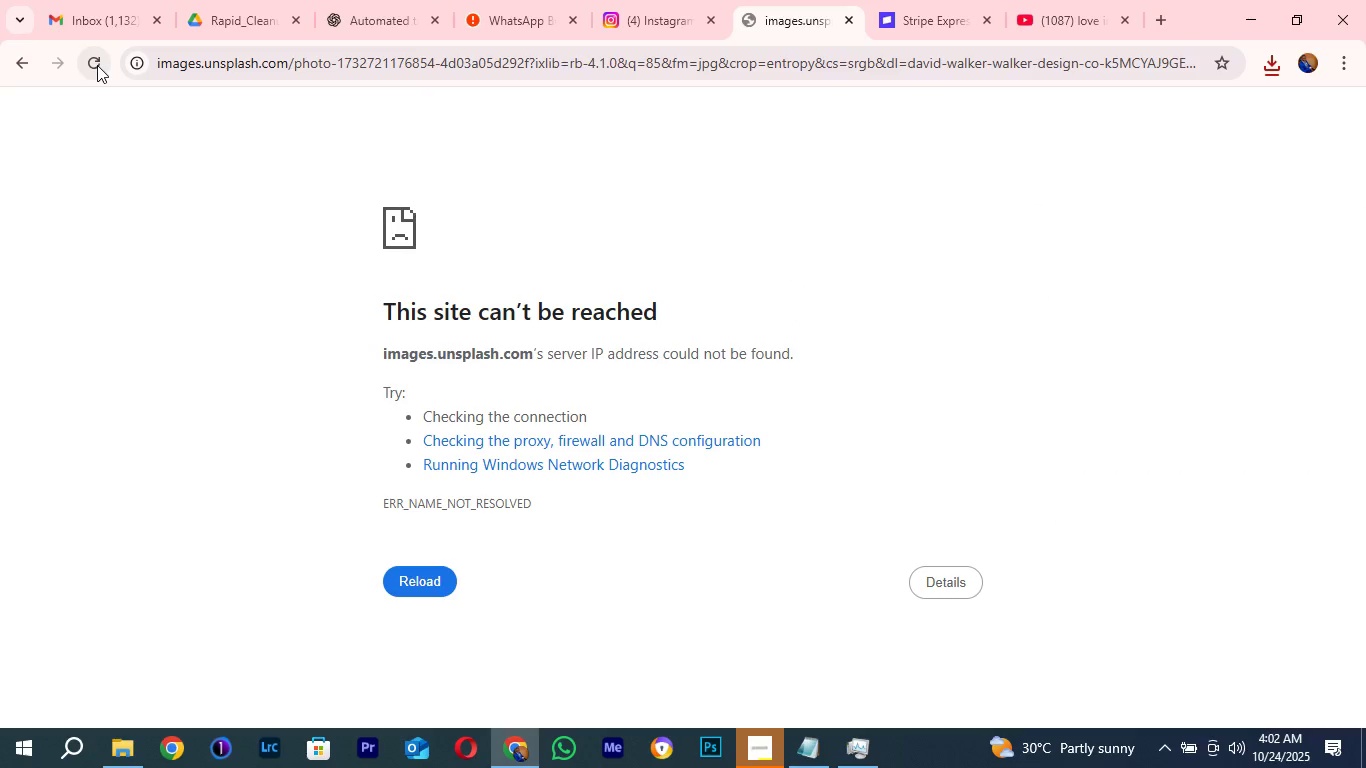 
left_click([97, 65])
 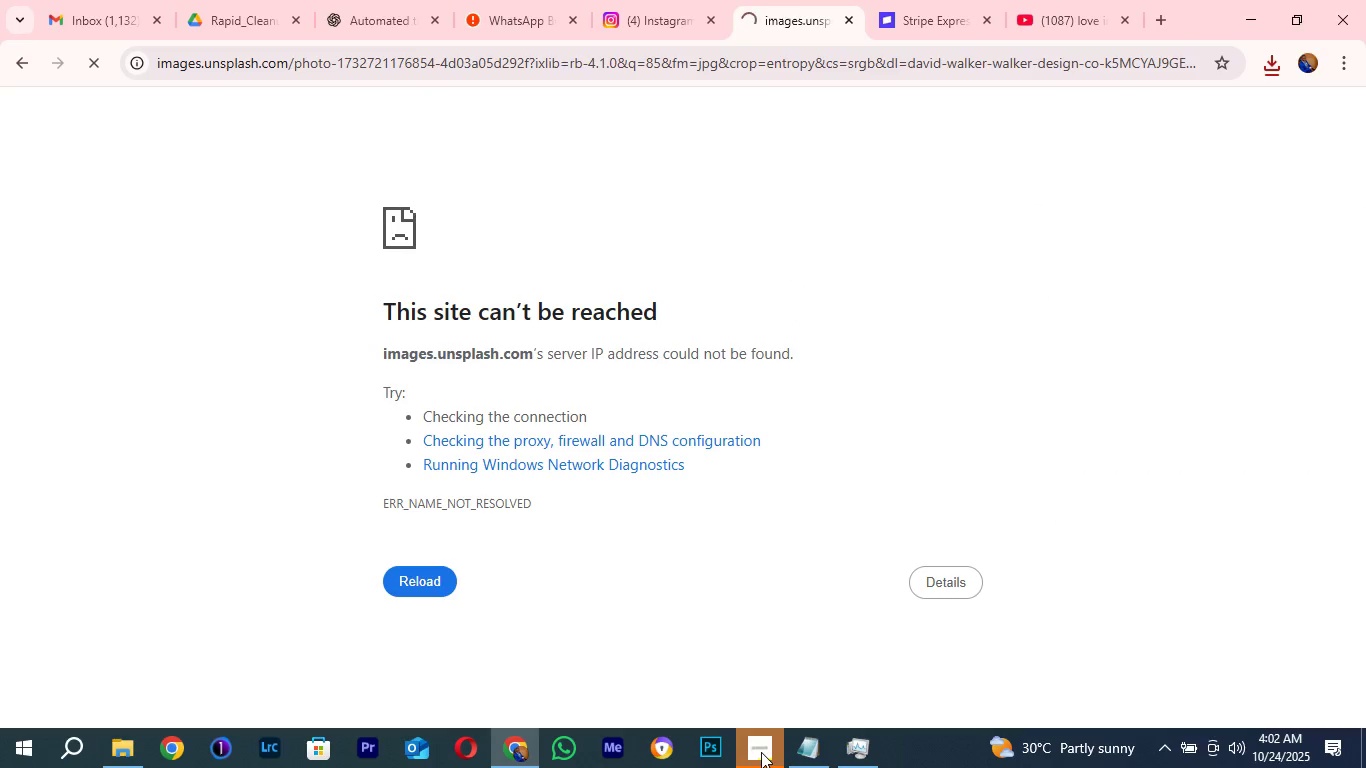 
left_click([761, 752])